 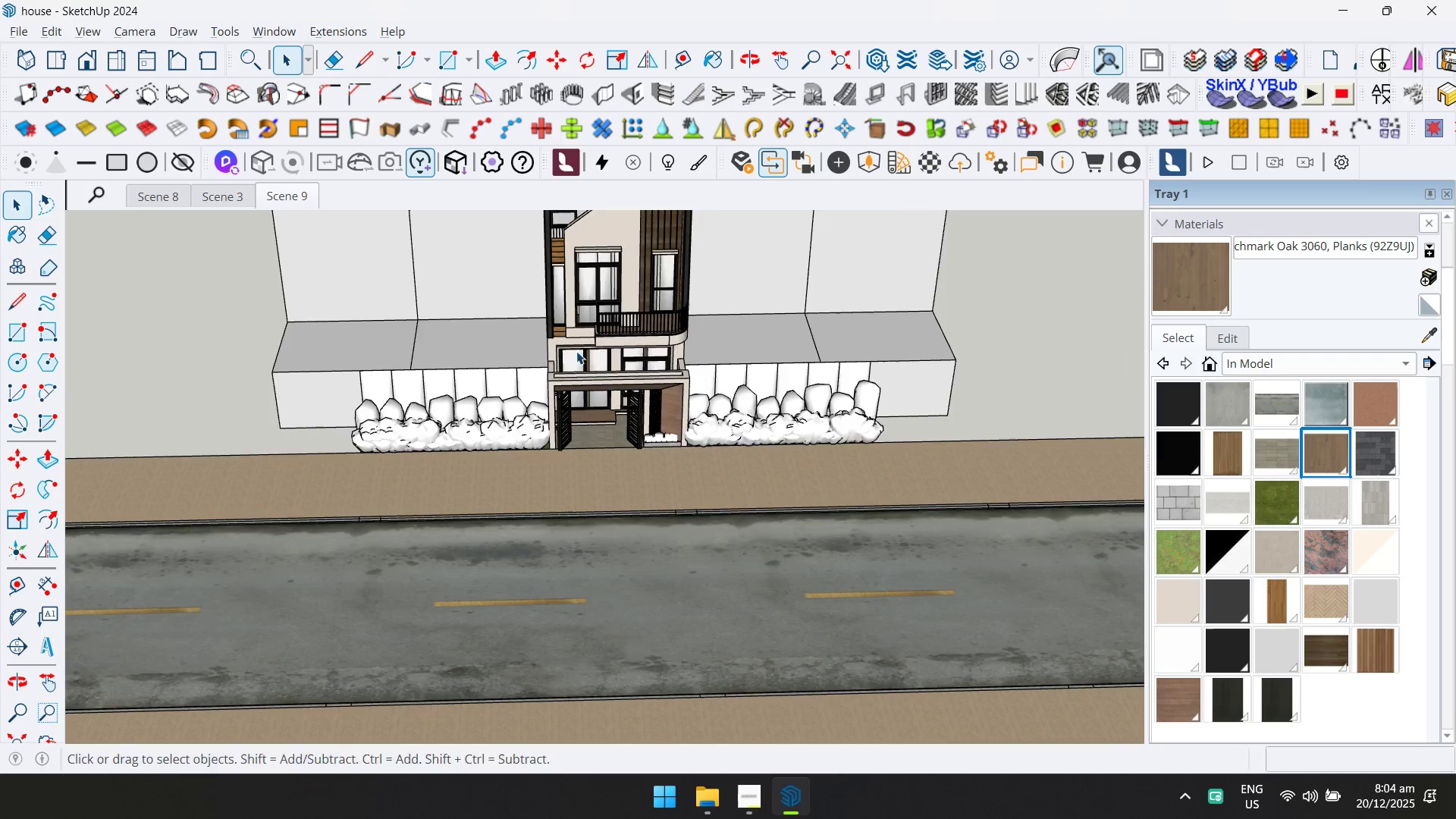 
key(Shift+ShiftLeft)
 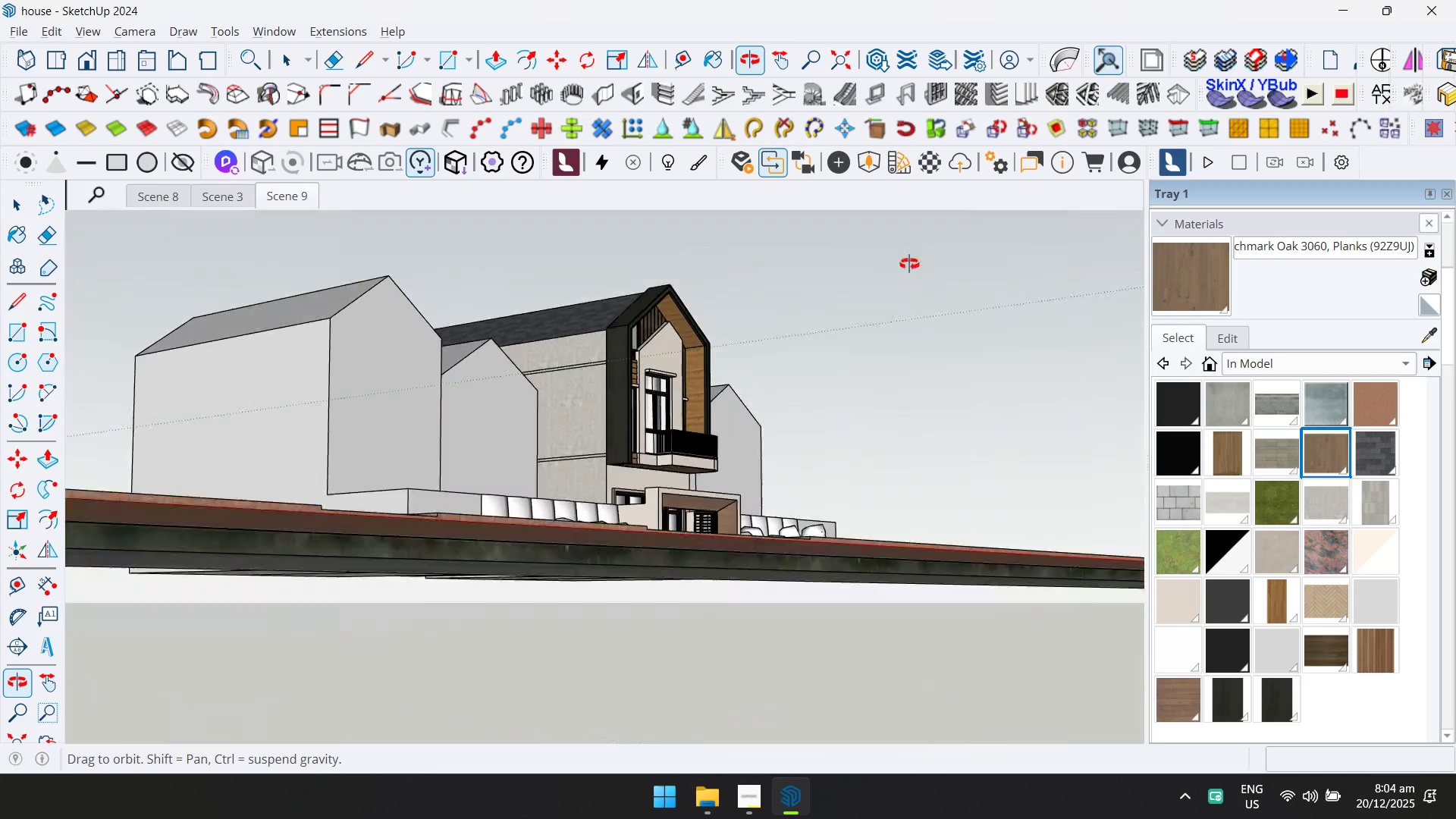 
scroll: coordinate [577, 351], scroll_direction: down, amount: 4.0
 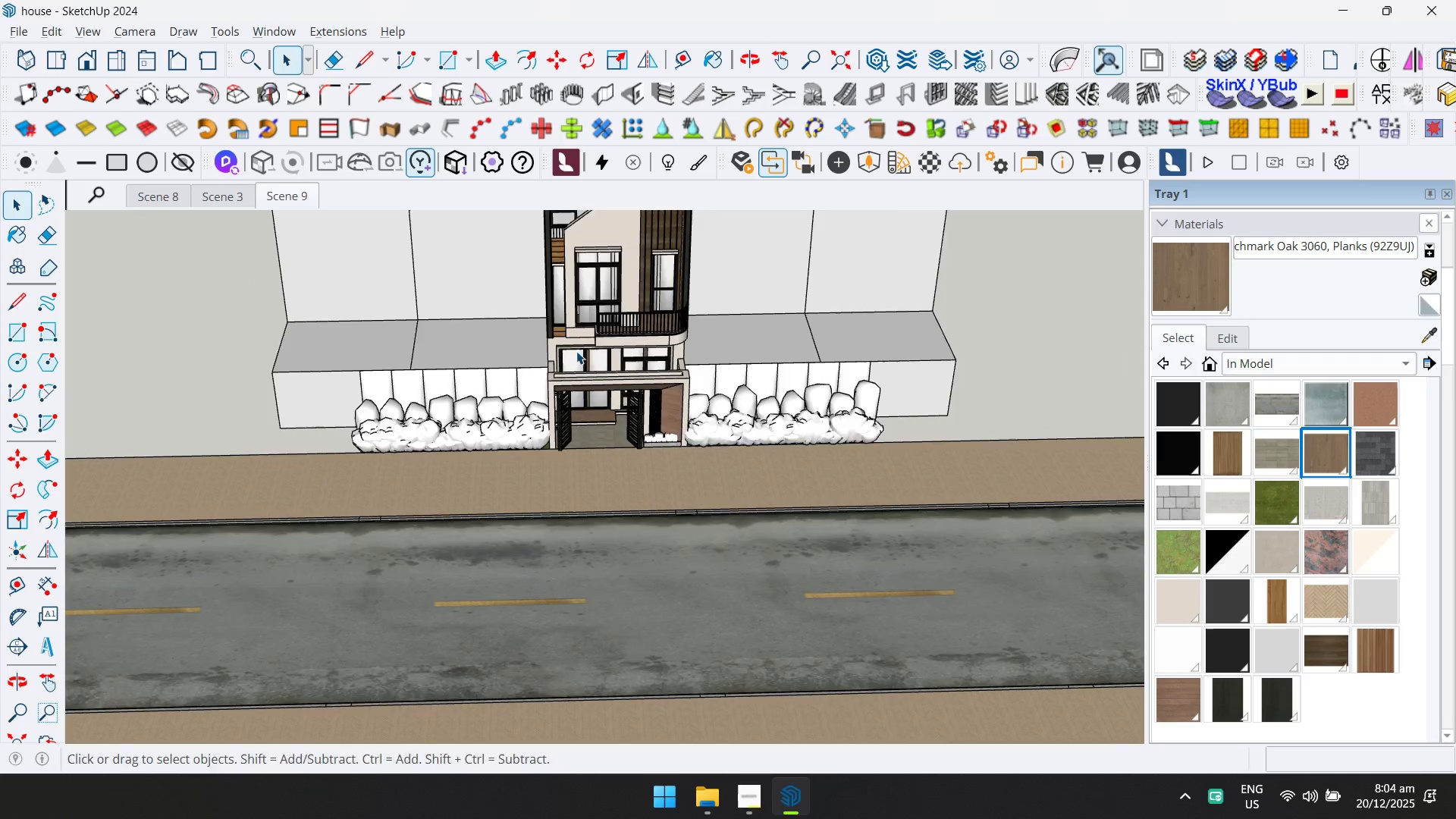 
hold_key(key=ShiftLeft, duration=0.41)
scroll: coordinate [669, 303], scroll_direction: up, amount: 9.0
 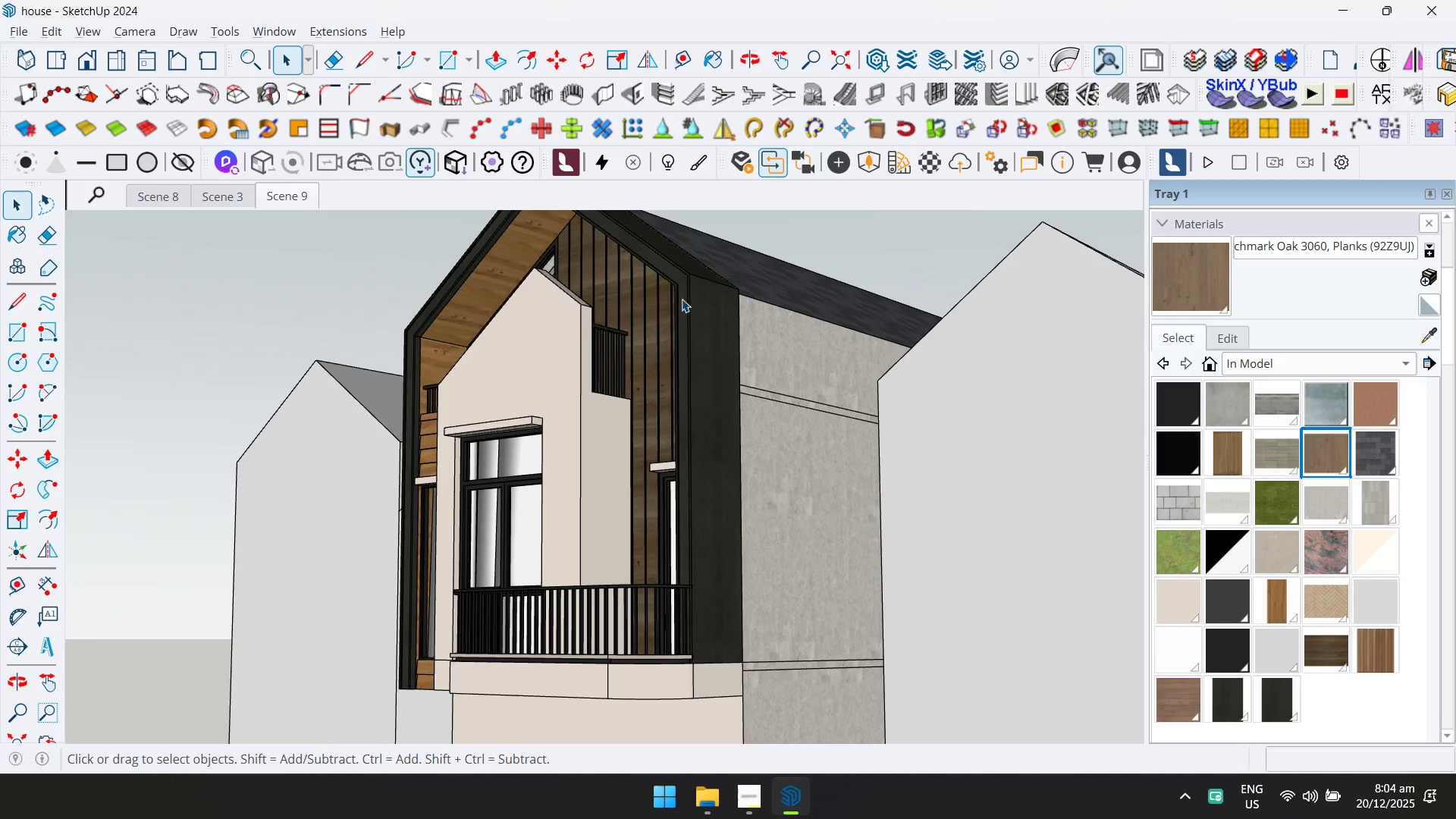 
scroll: coordinate [700, 311], scroll_direction: down, amount: 4.0
 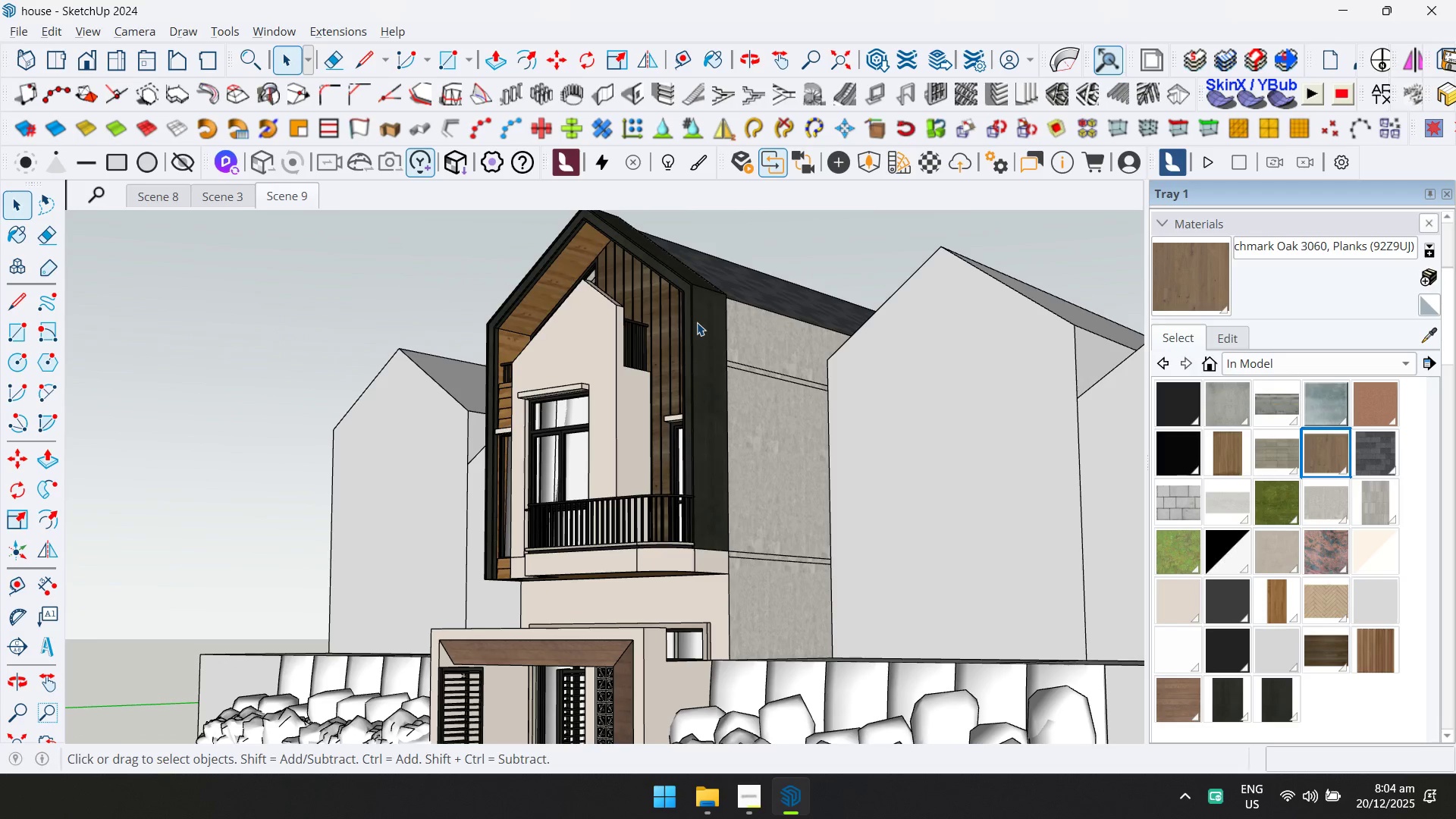 
double_click([697, 322])
 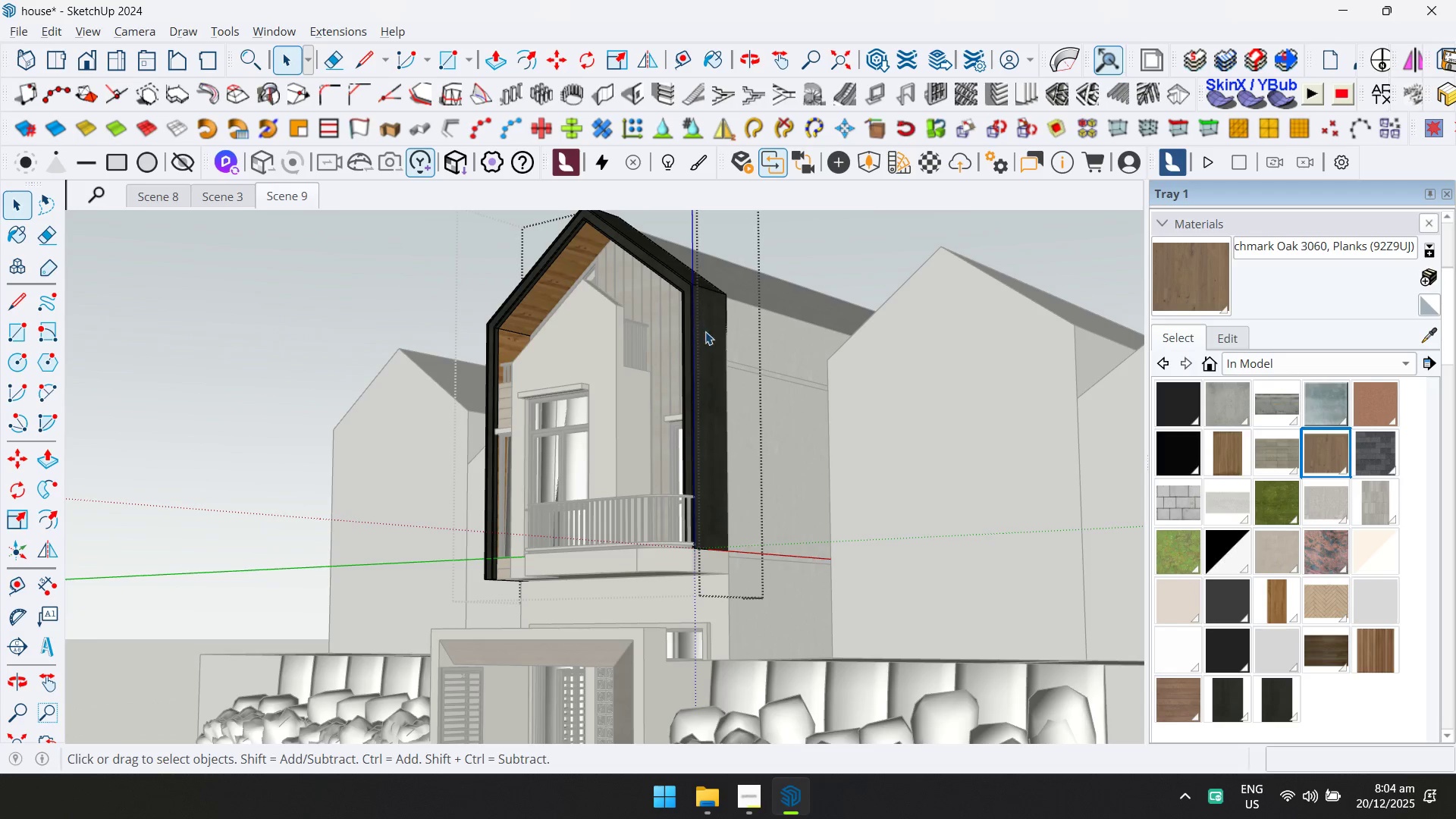 
triple_click([709, 339])
 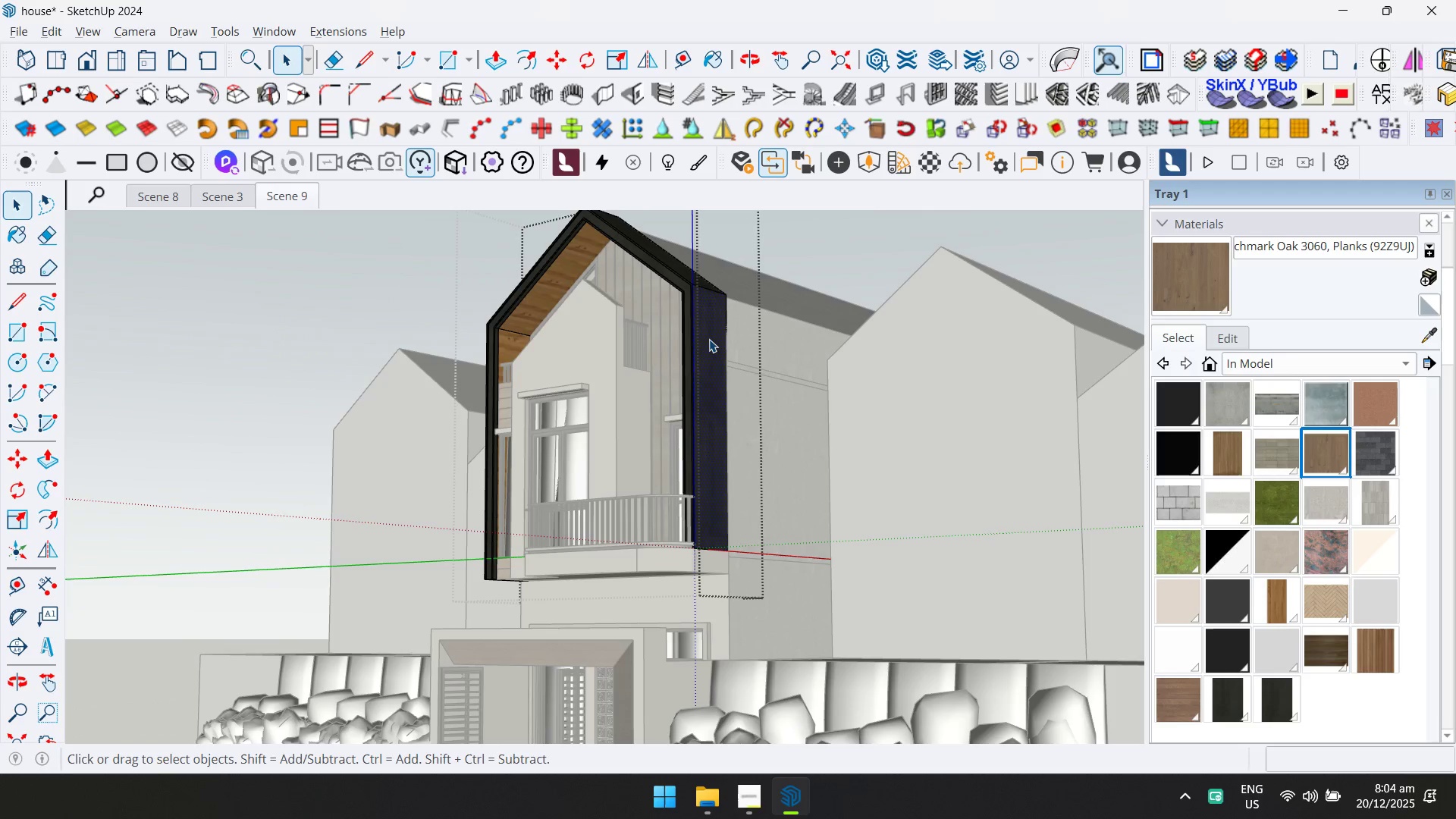 
key(Escape)
 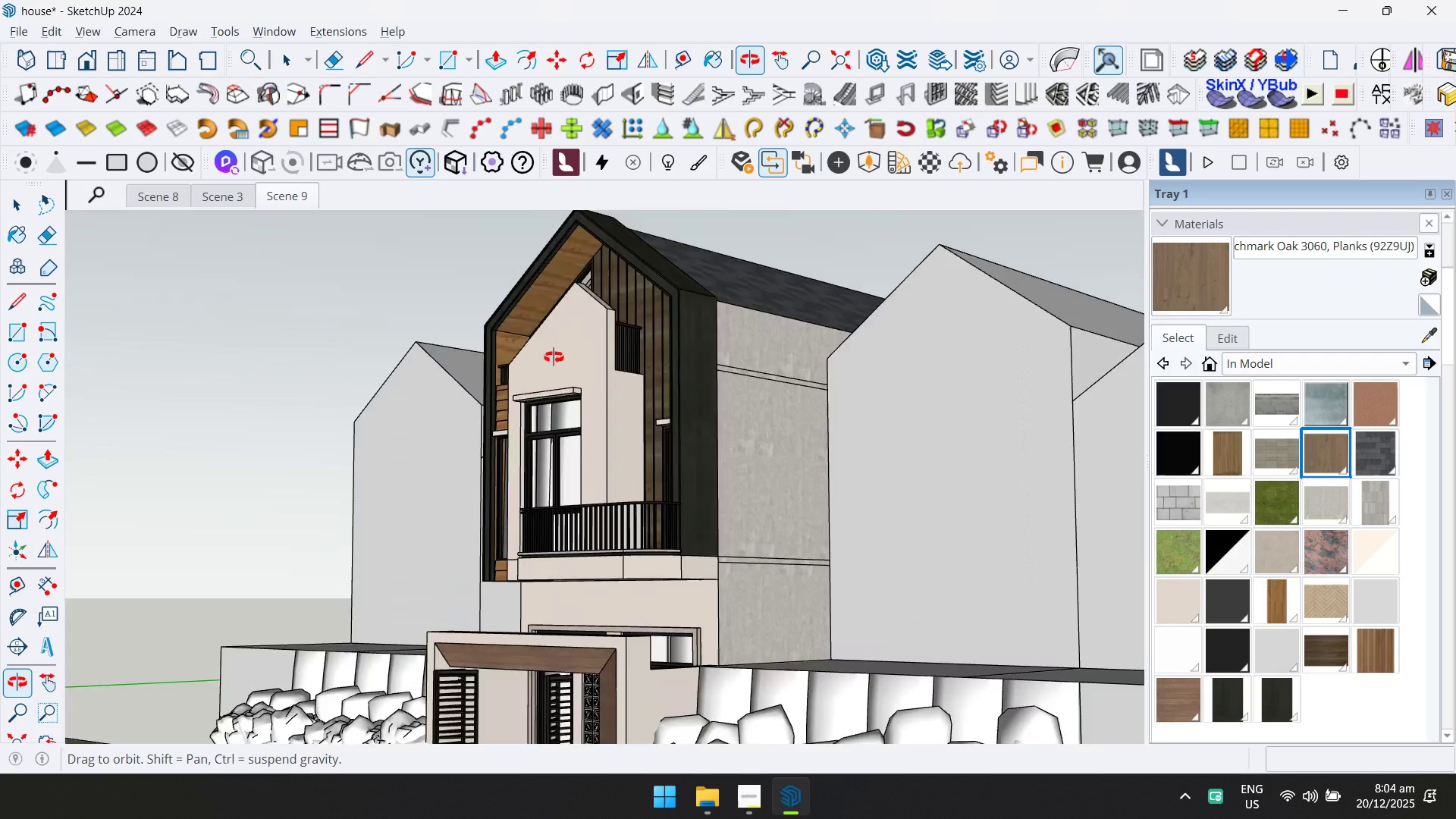 
key(Shift+ShiftLeft)
 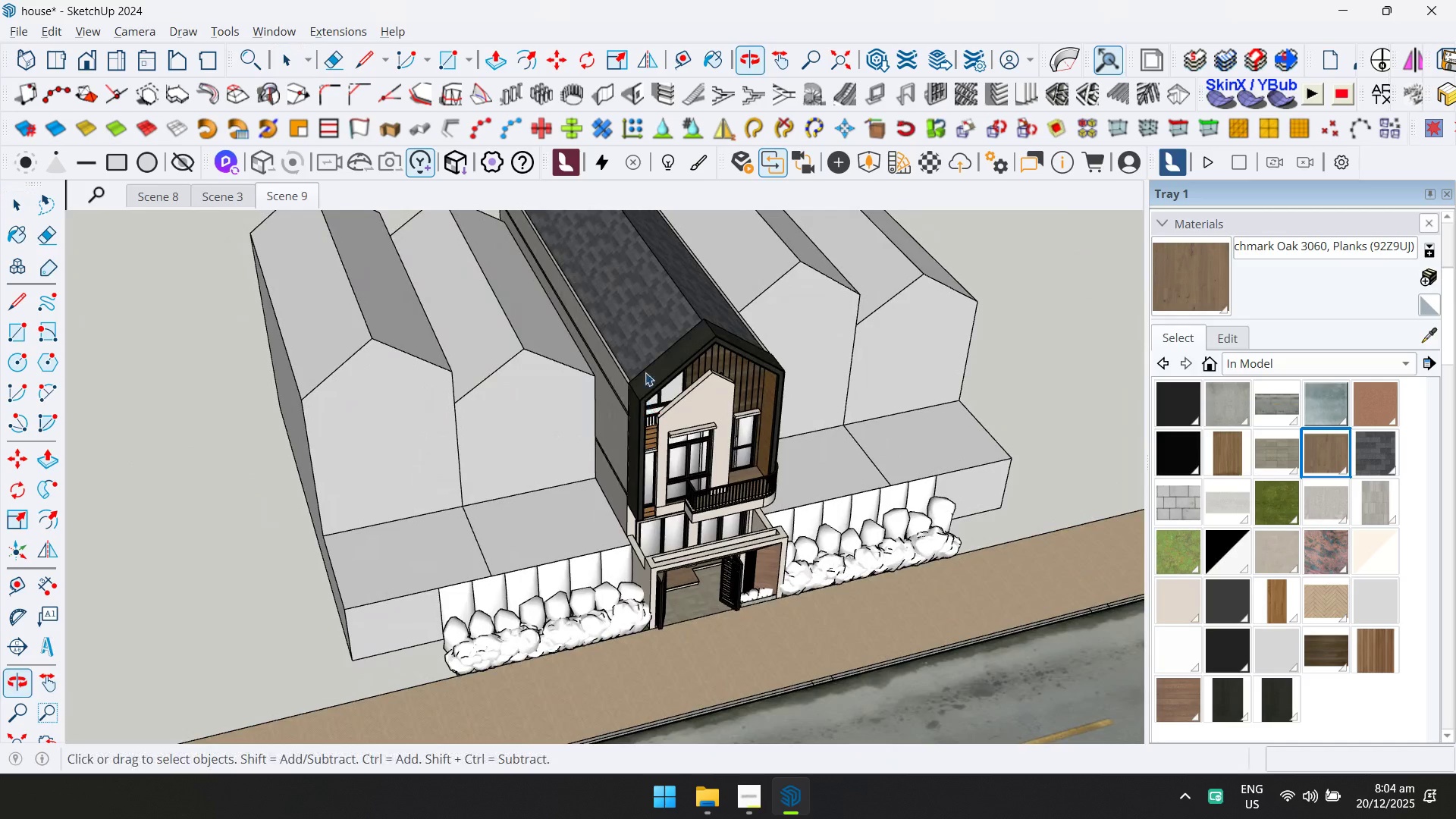 
scroll: coordinate [673, 472], scroll_direction: down, amount: 6.0
 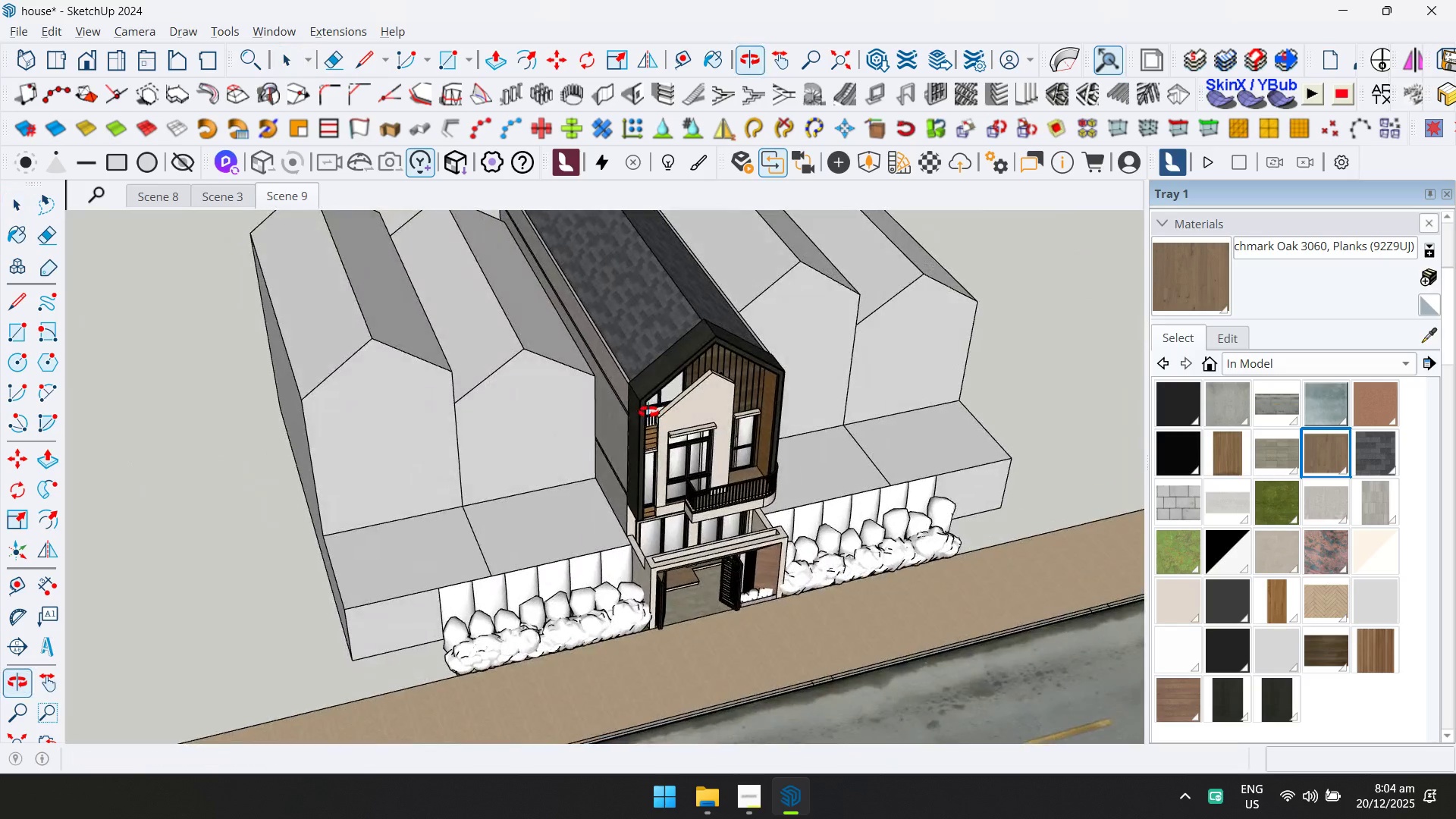 
key(Control+S)
 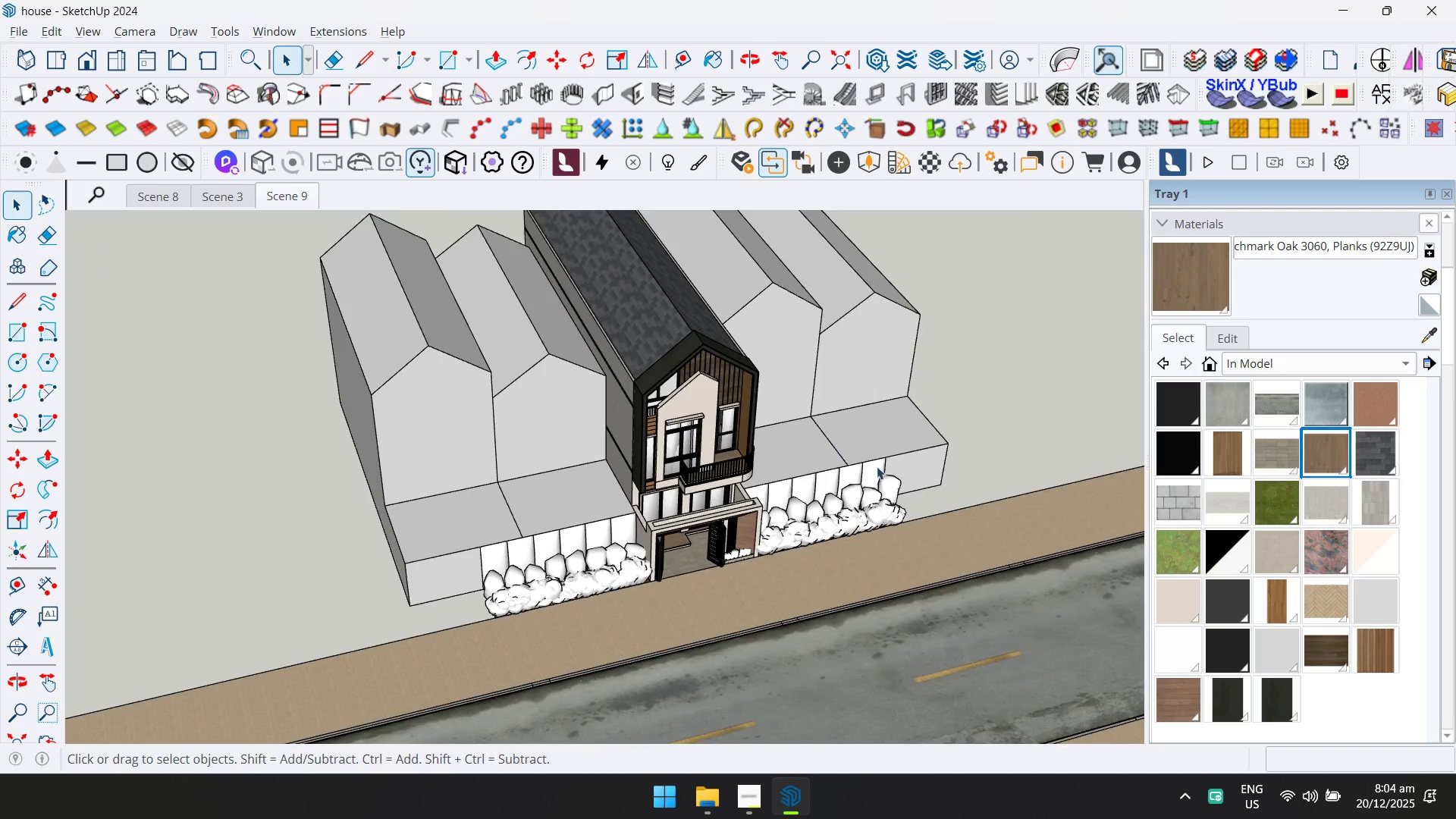 
scroll: coordinate [637, 419], scroll_direction: down, amount: 3.0
 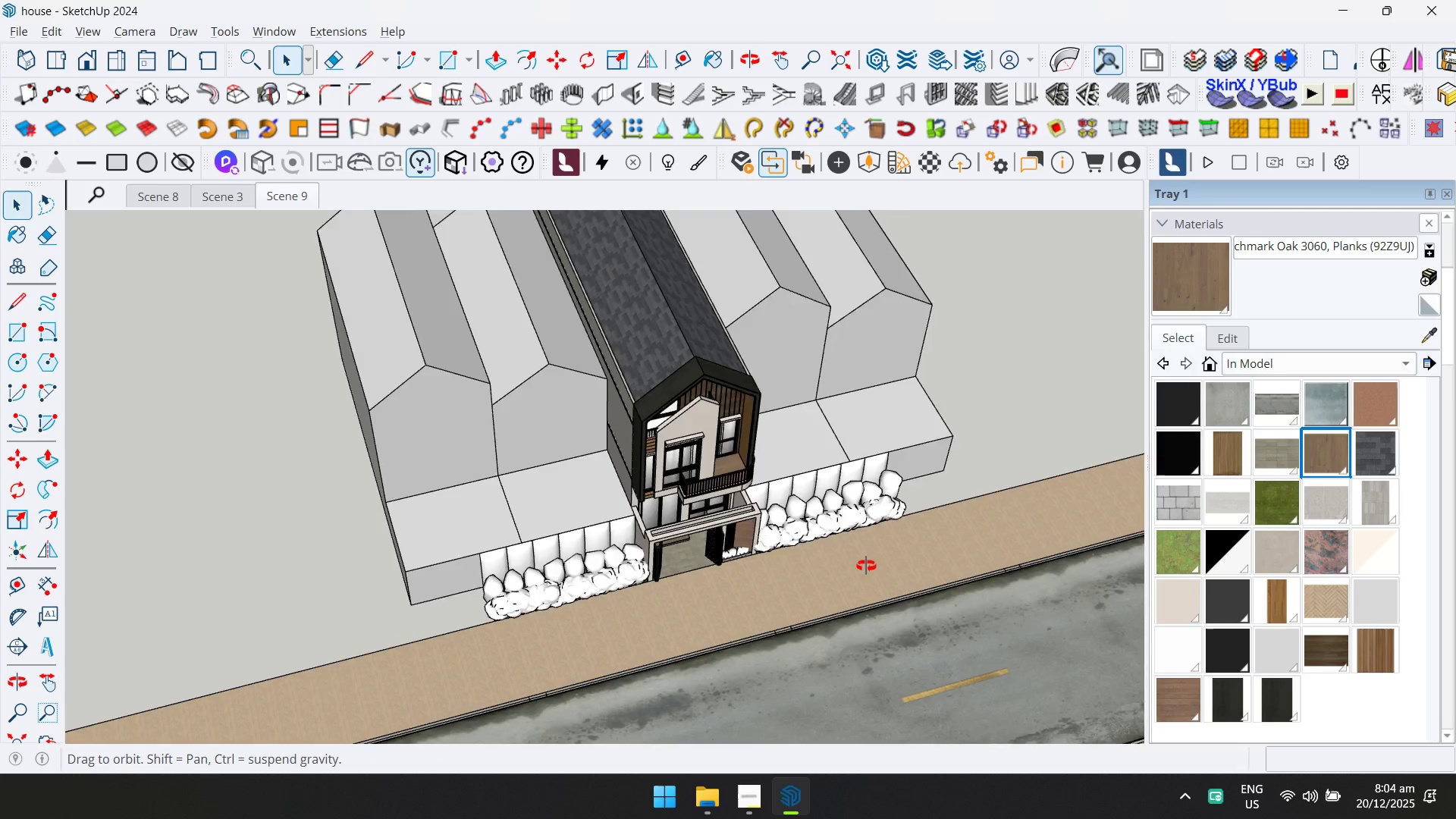 
key(Shift+ShiftLeft)
 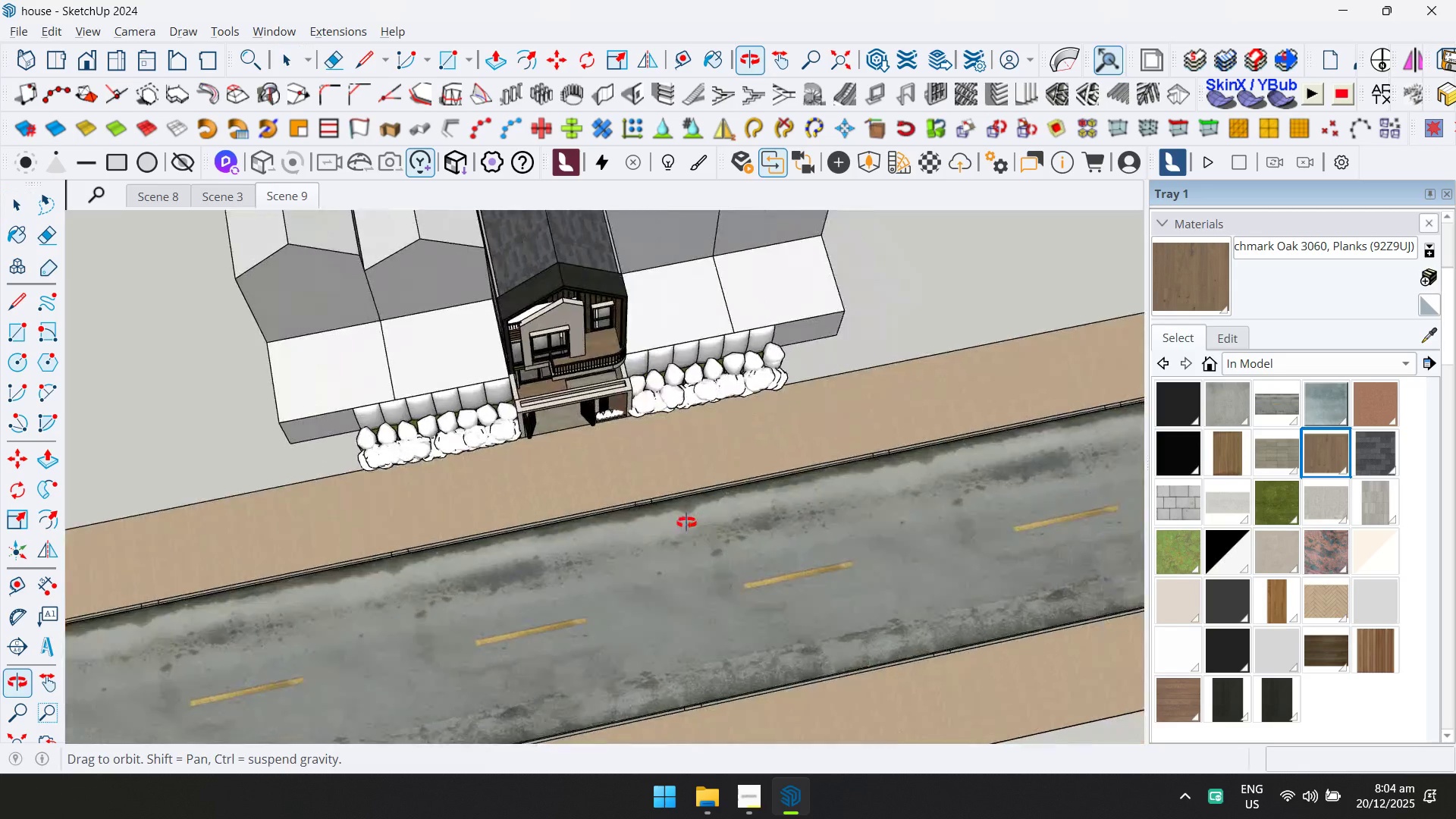 
scroll: coordinate [590, 465], scroll_direction: up, amount: 5.0
 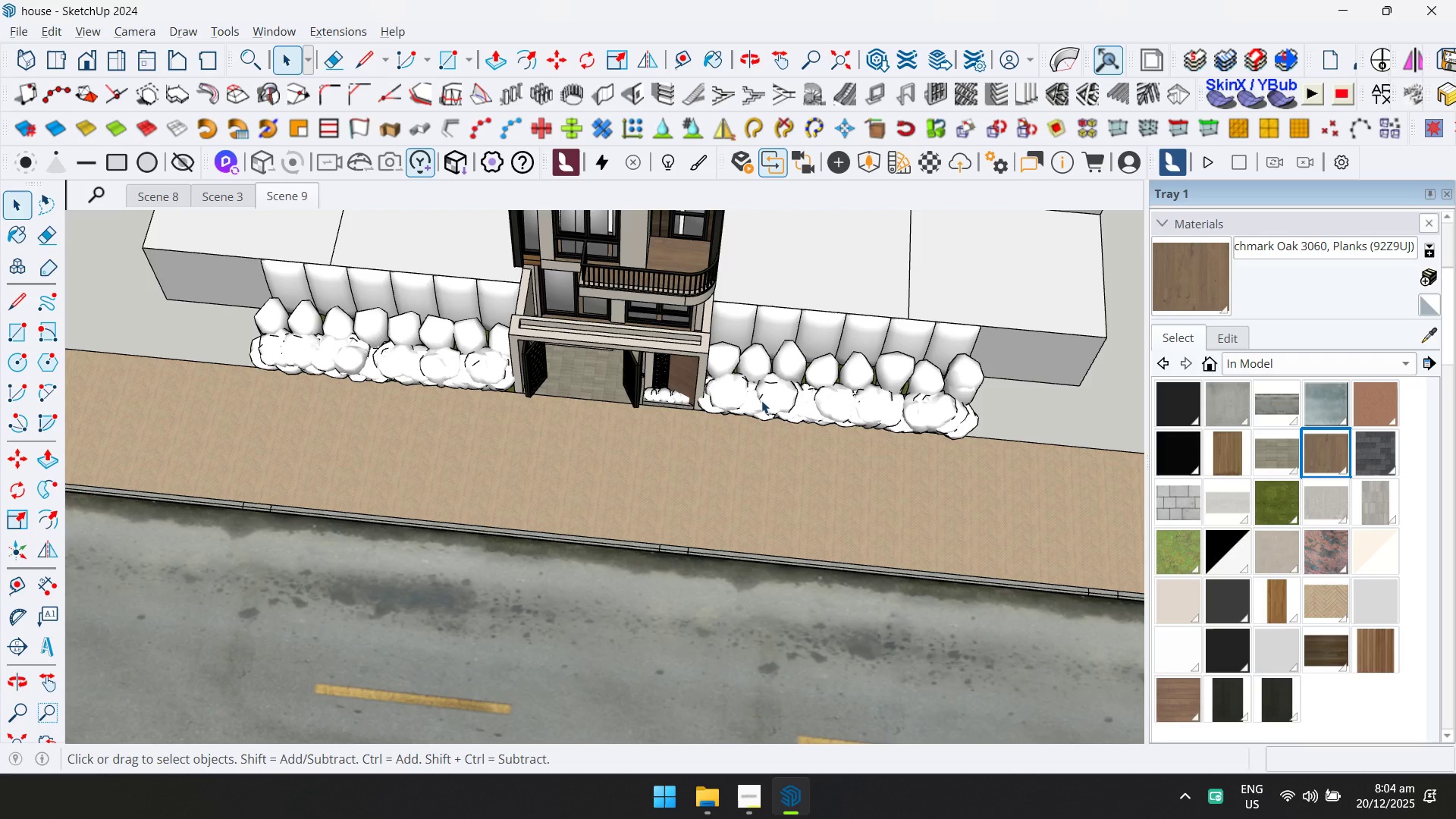 
double_click([774, 390])
 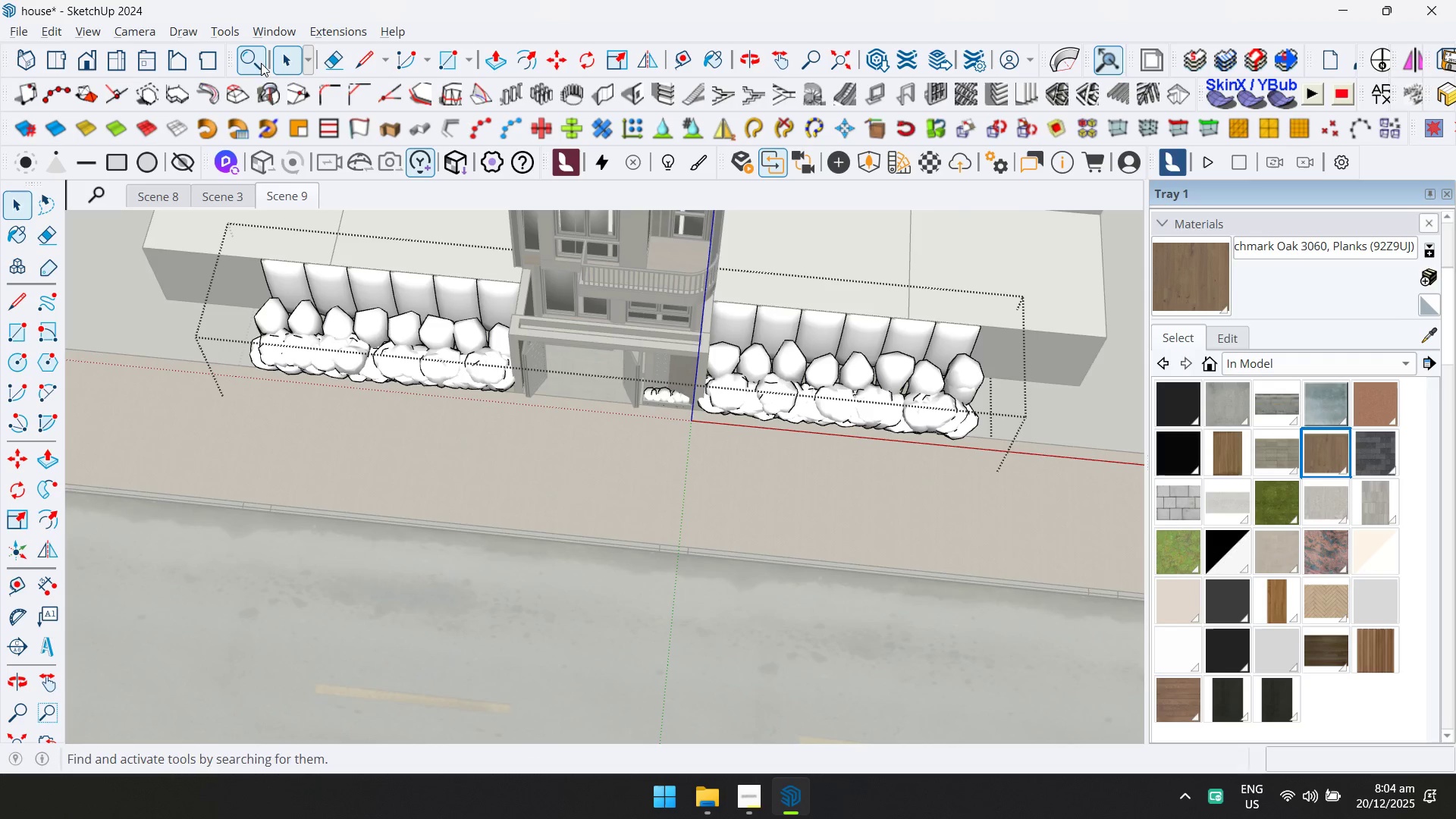 
wait(10.88)
 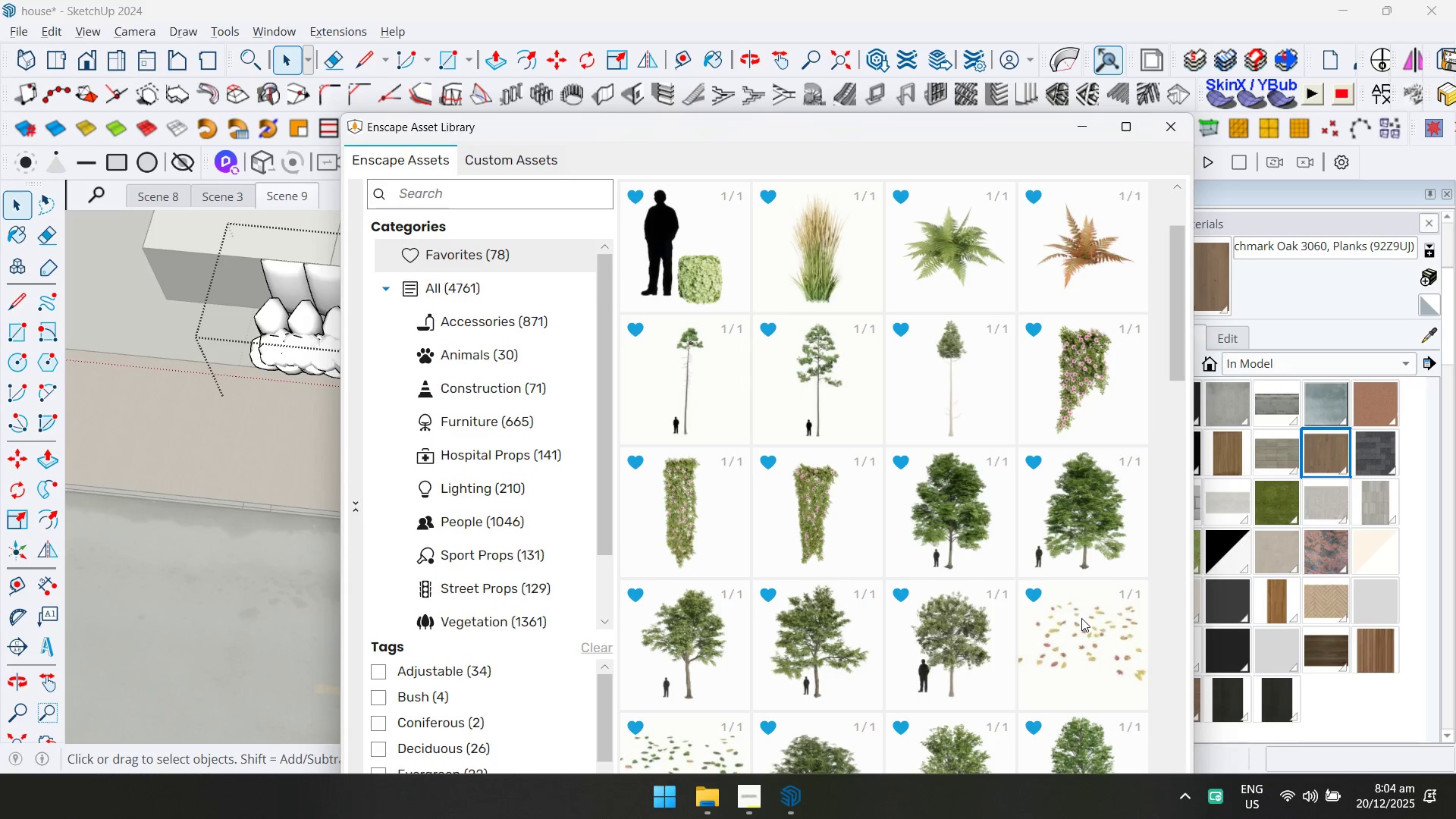 
left_click([1084, 631])
 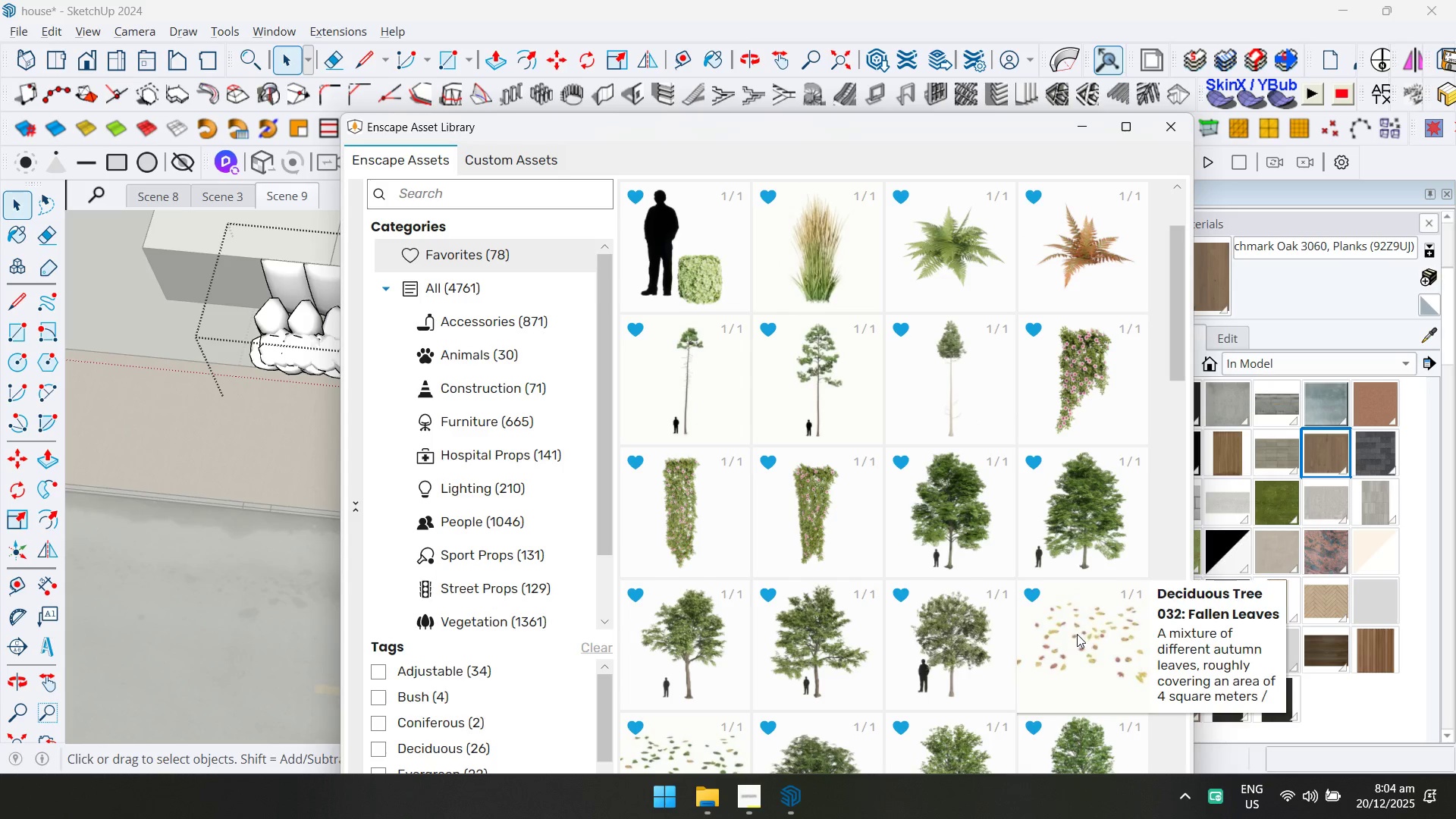 
scroll: coordinate [1065, 615], scroll_direction: none, amount: 0.0
 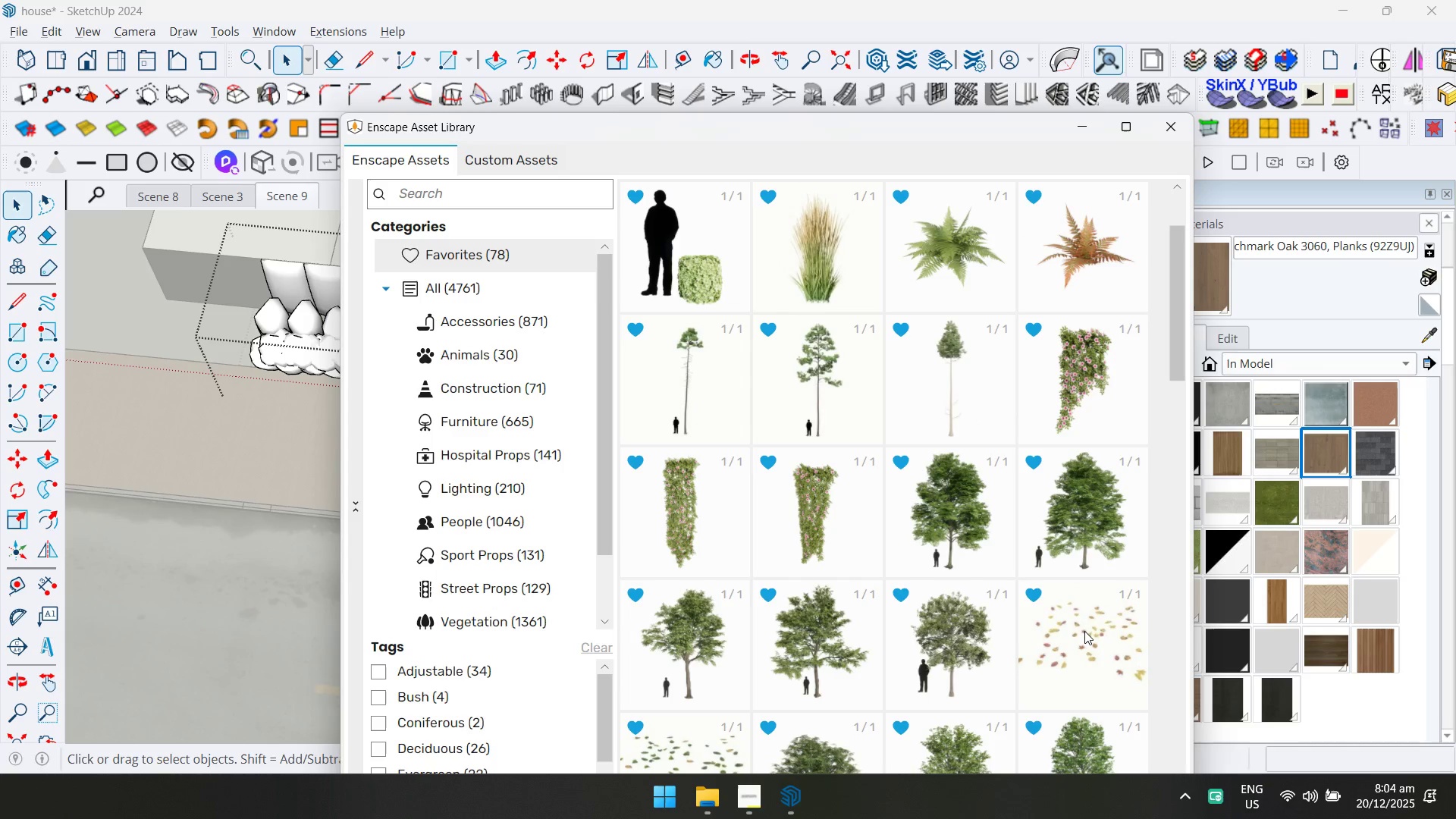 
double_click([1077, 634])